 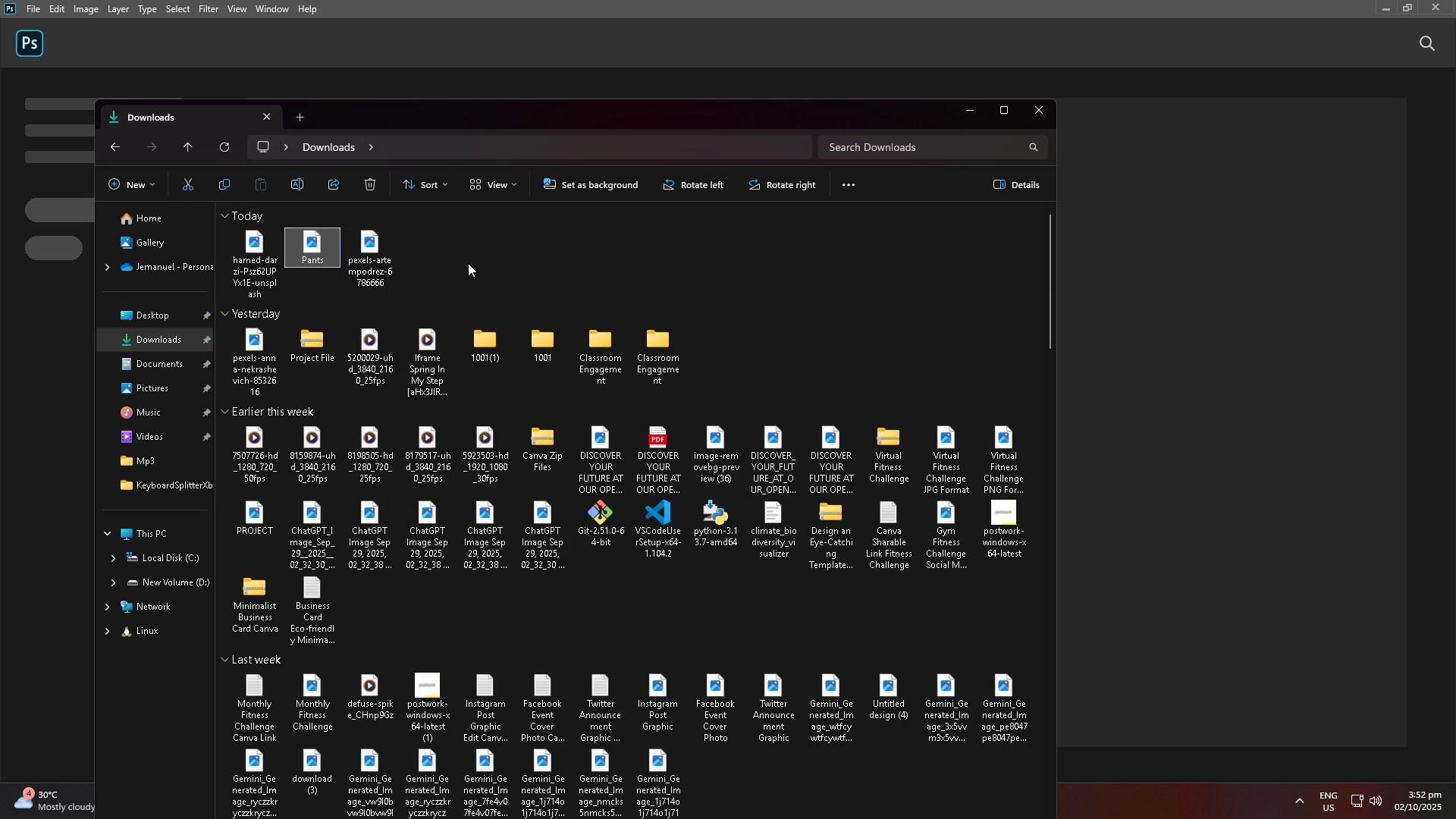 
key(Enter)
 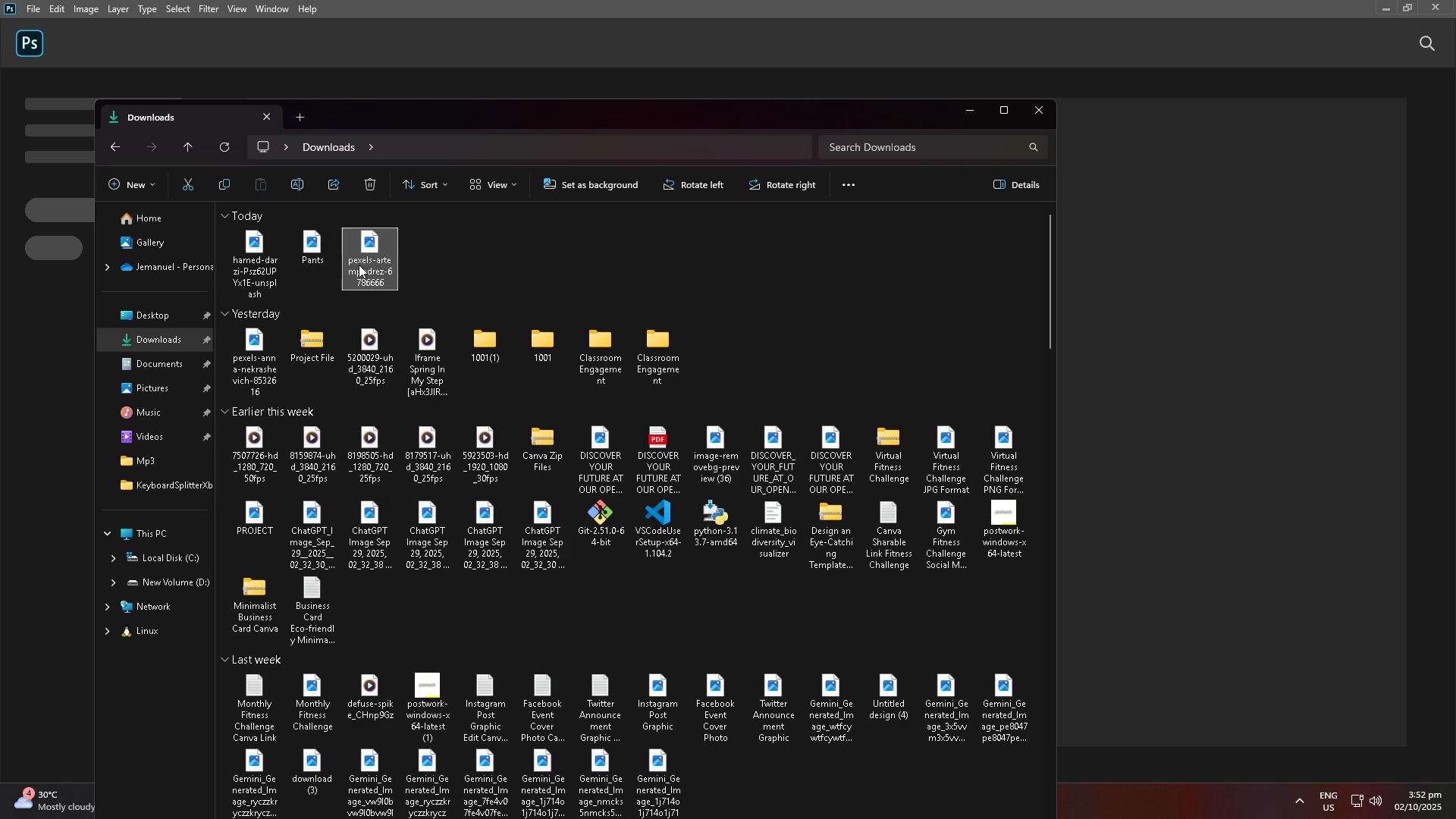 
left_click([359, 265])
 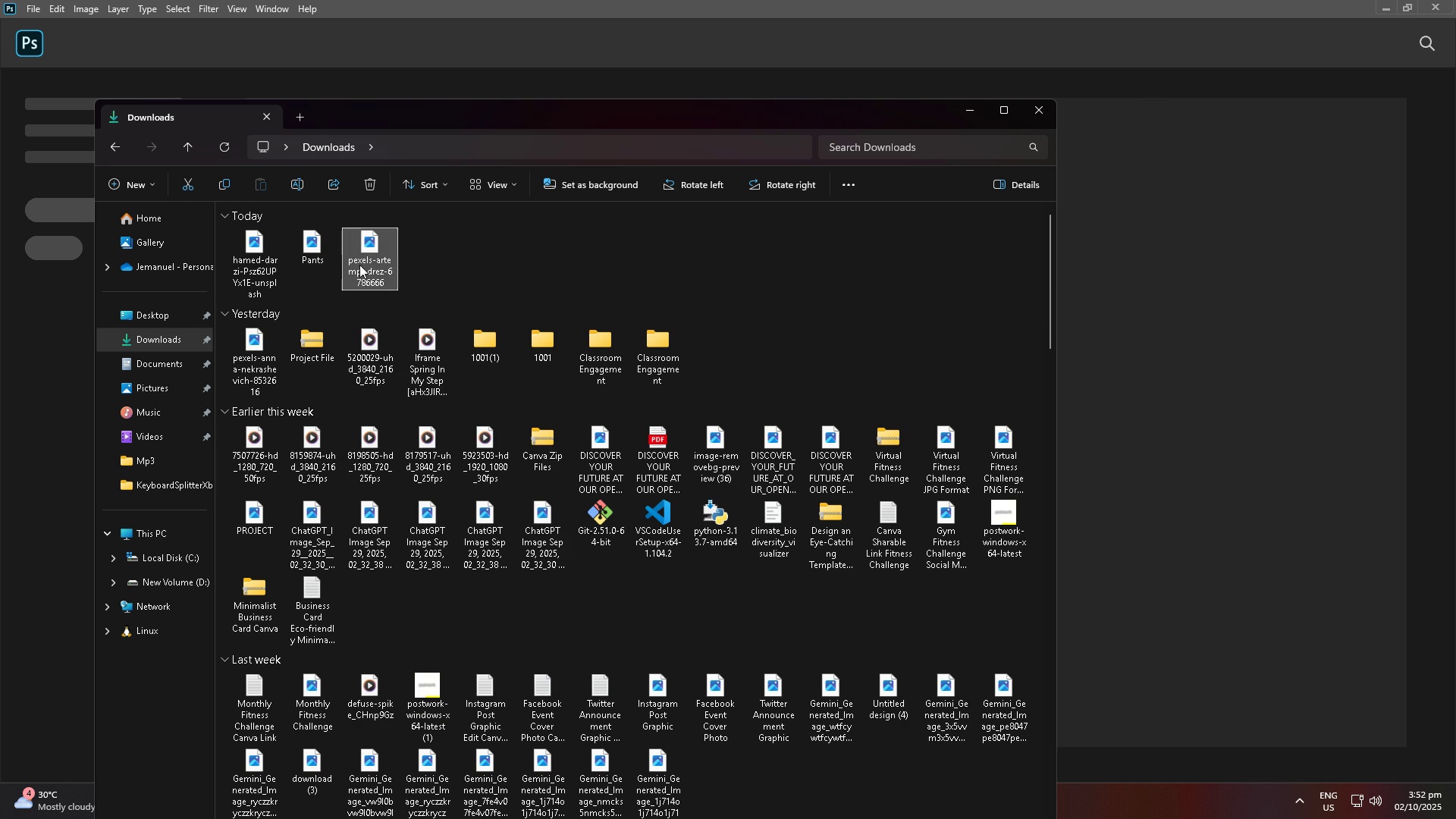 
right_click([359, 265])
 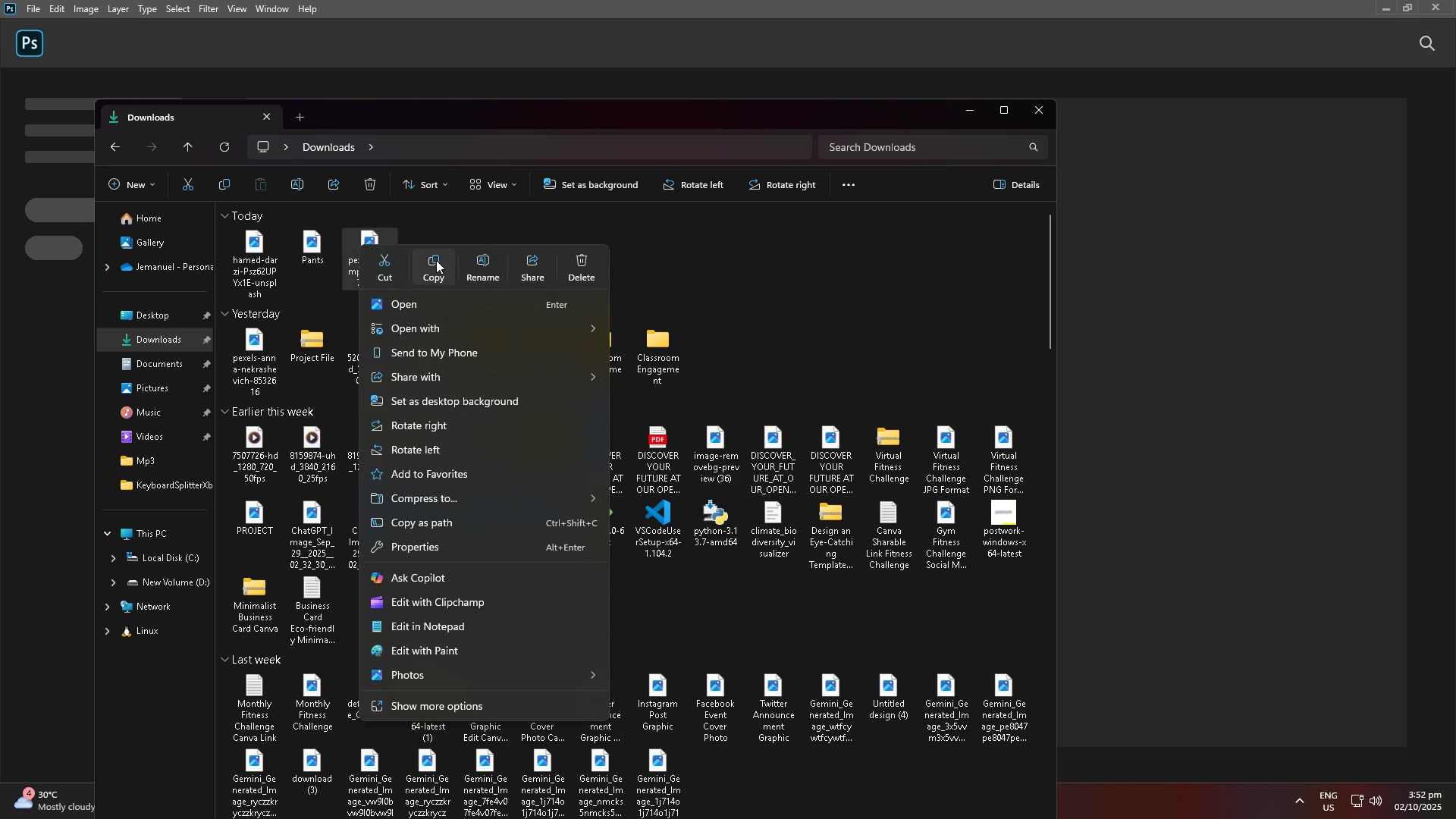 
left_click([481, 260])